 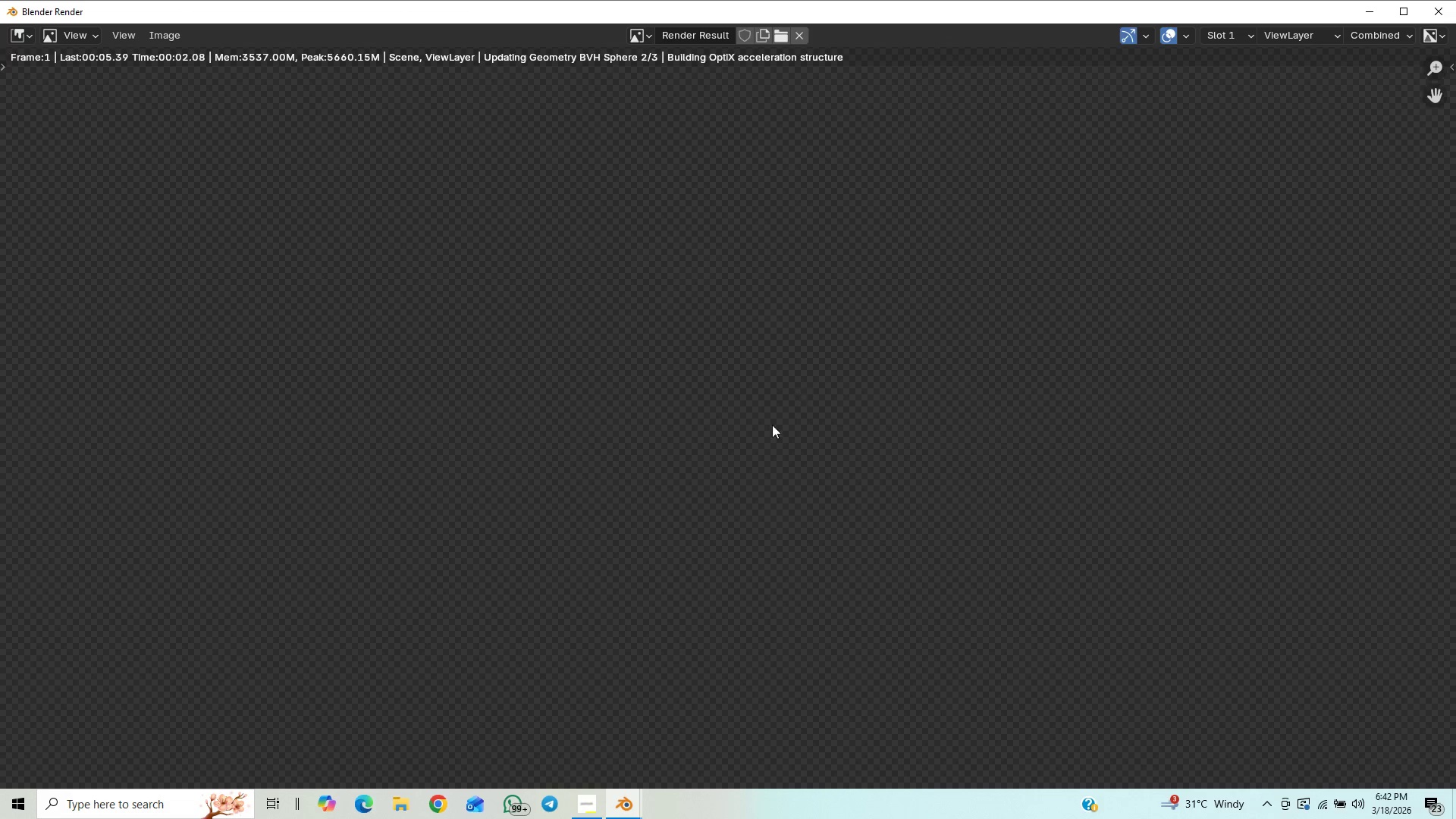 
scroll: coordinate [769, 410], scroll_direction: down, amount: 8.0
 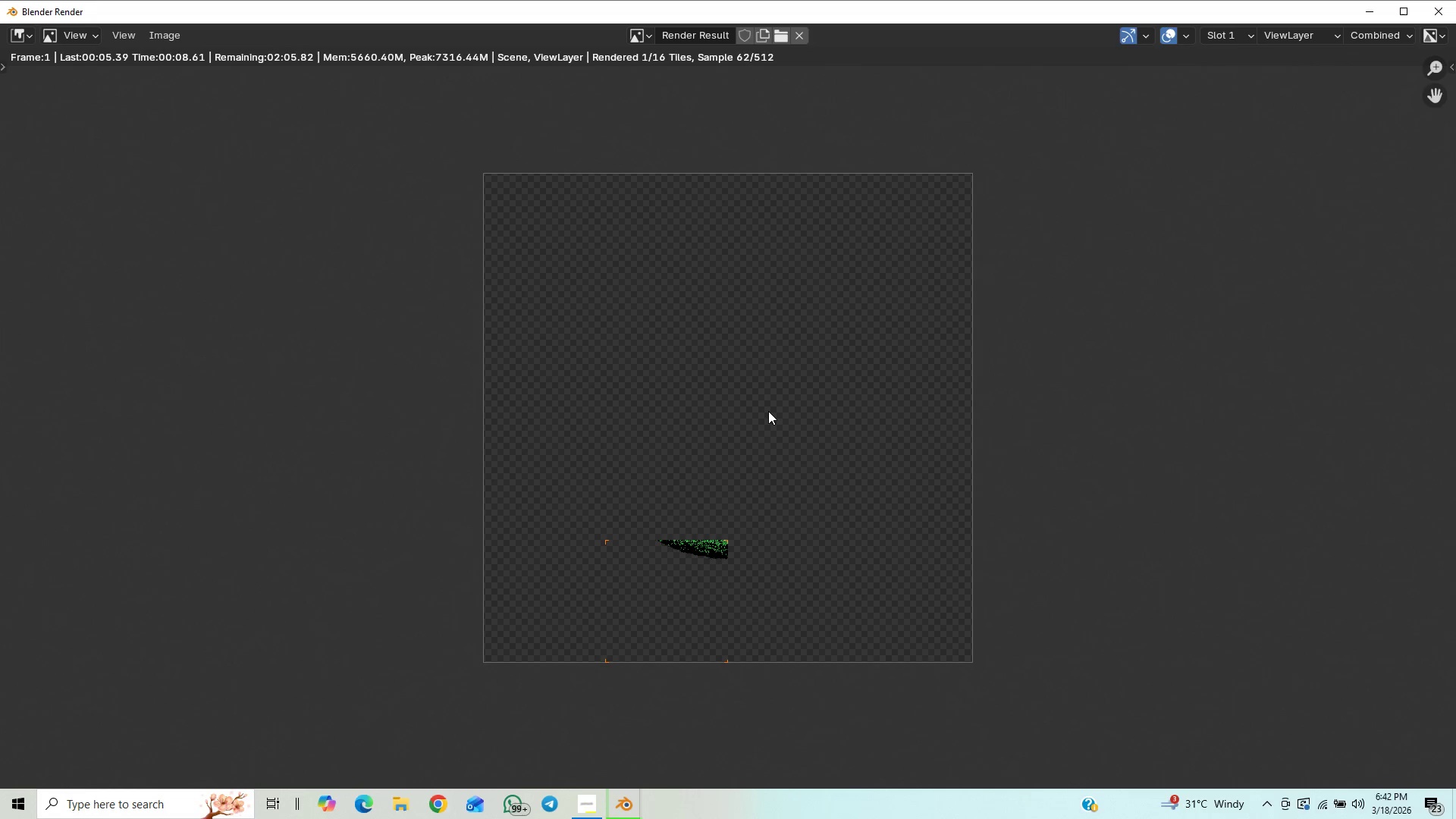 
scroll: coordinate [768, 411], scroll_direction: up, amount: 1.0
 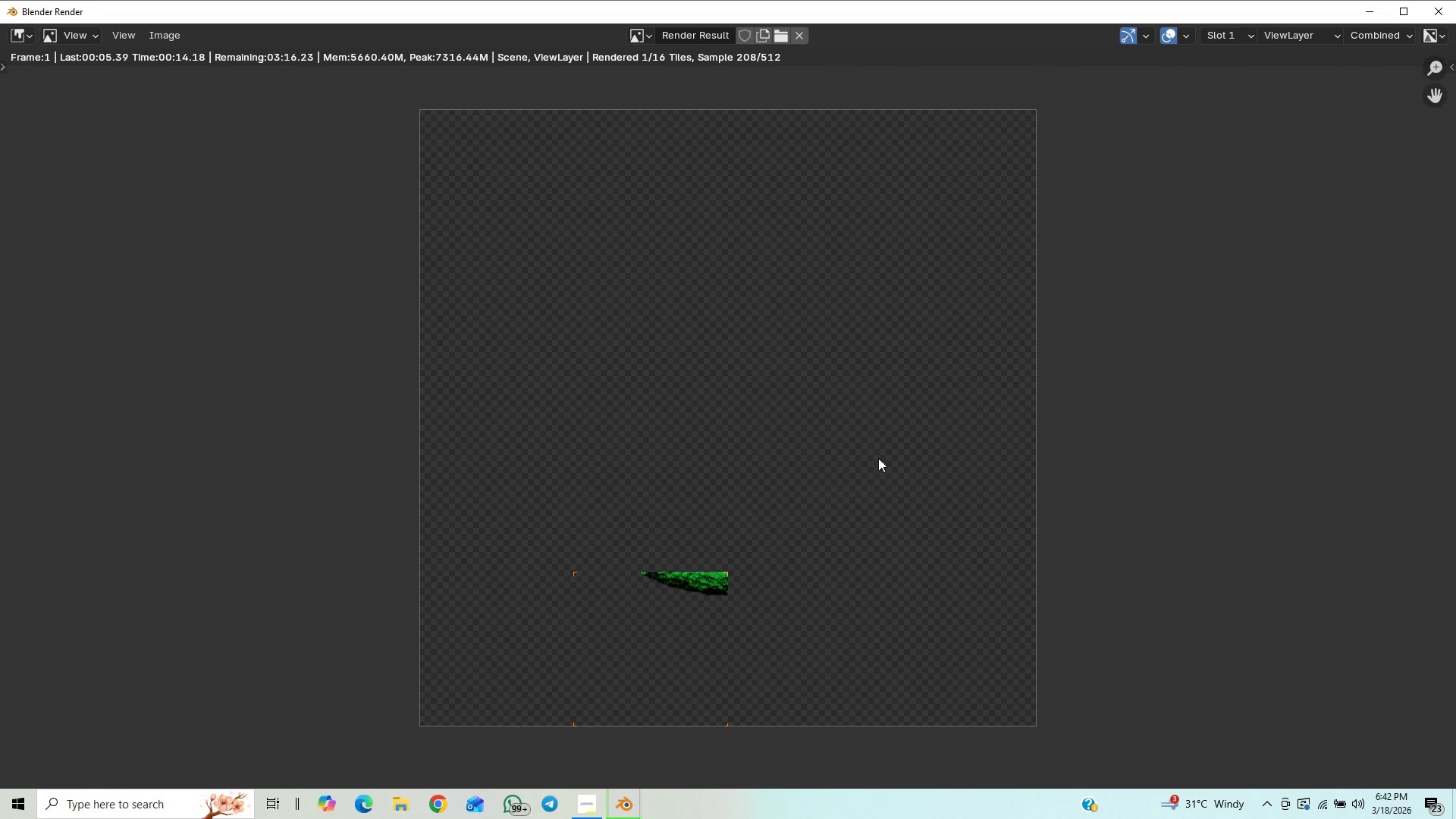 
wait(6.19)
 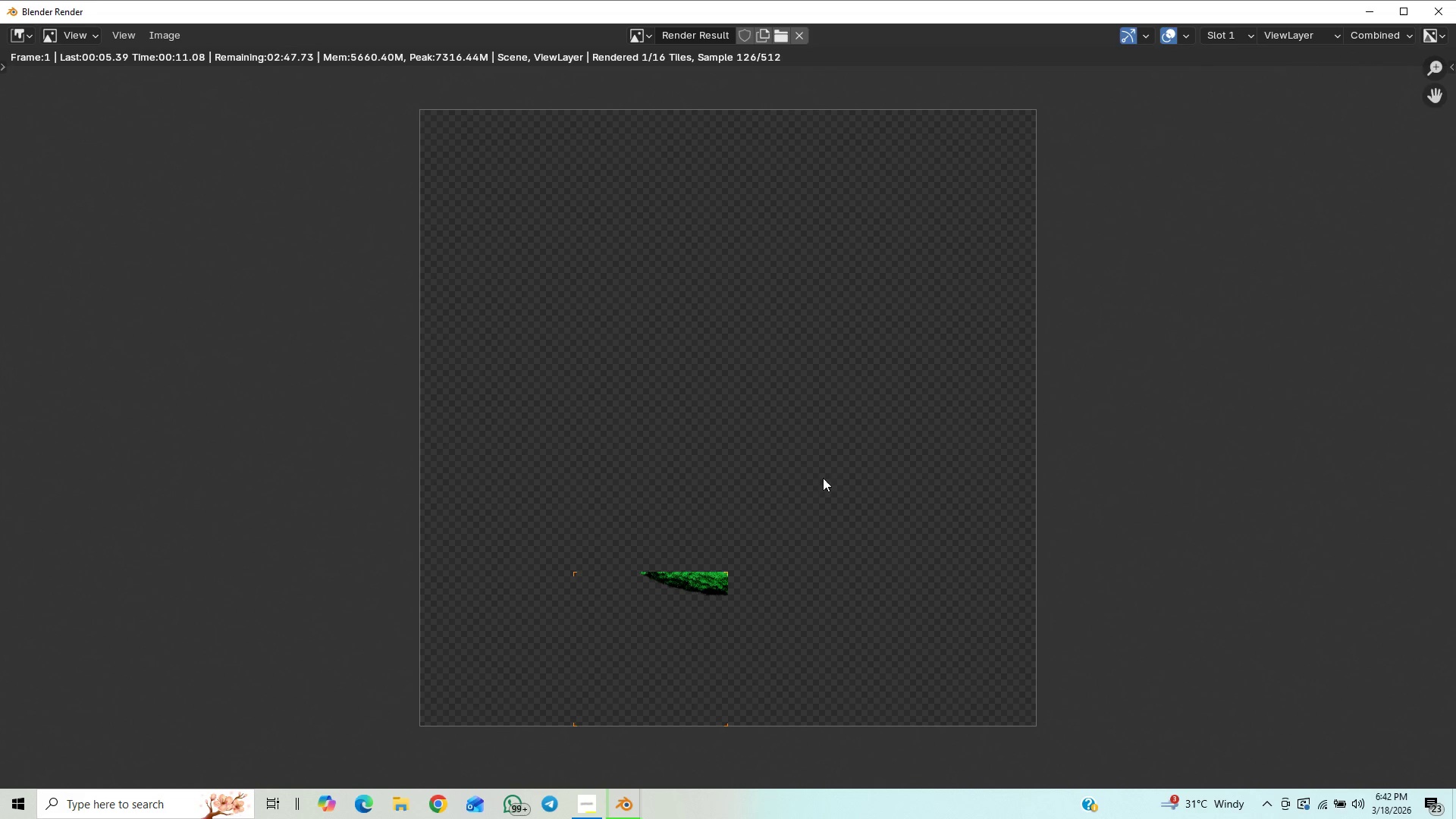 
scroll: coordinate [732, 569], scroll_direction: up, amount: 9.0
 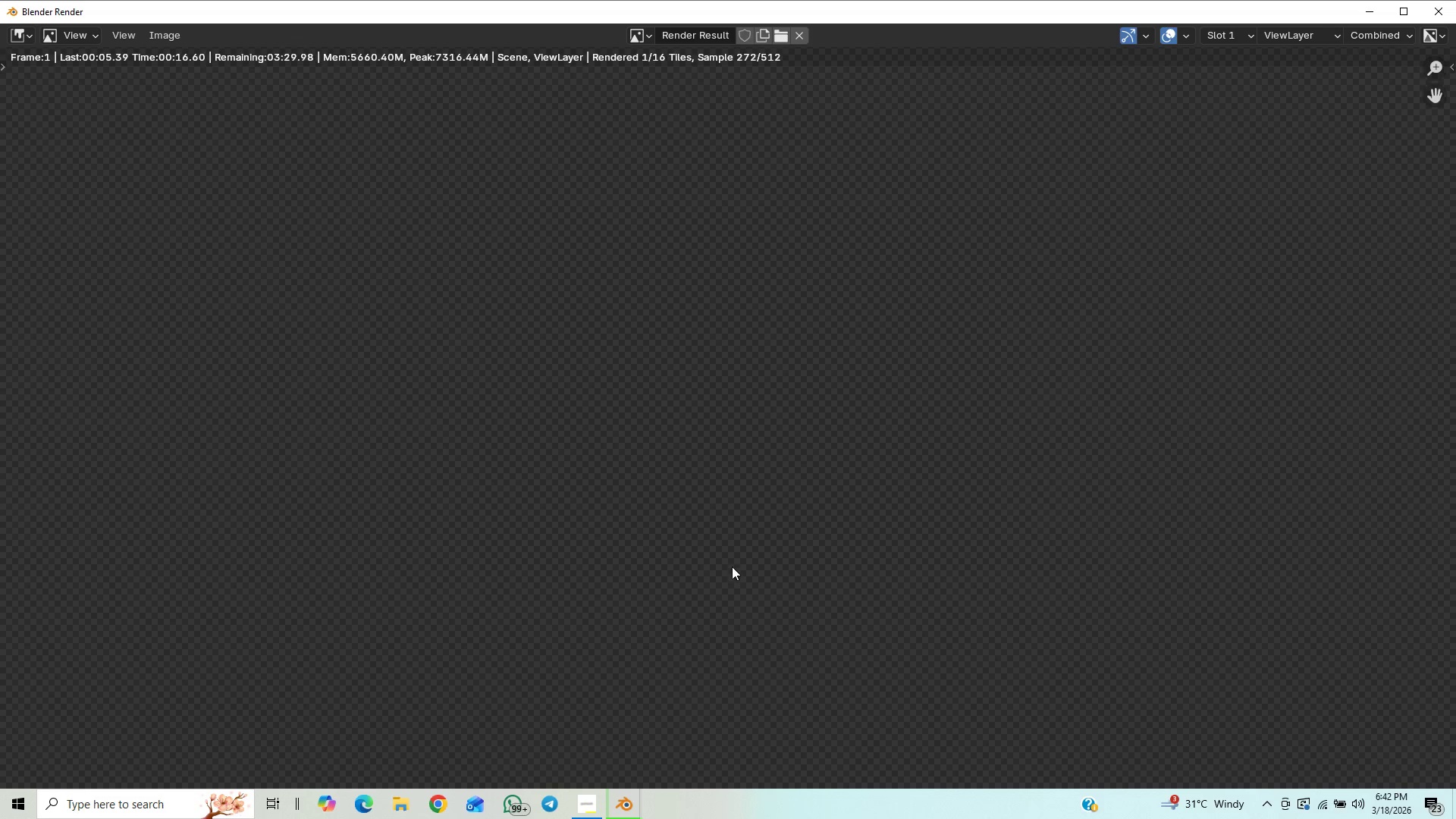 
scroll: coordinate [722, 551], scroll_direction: down, amount: 24.0
 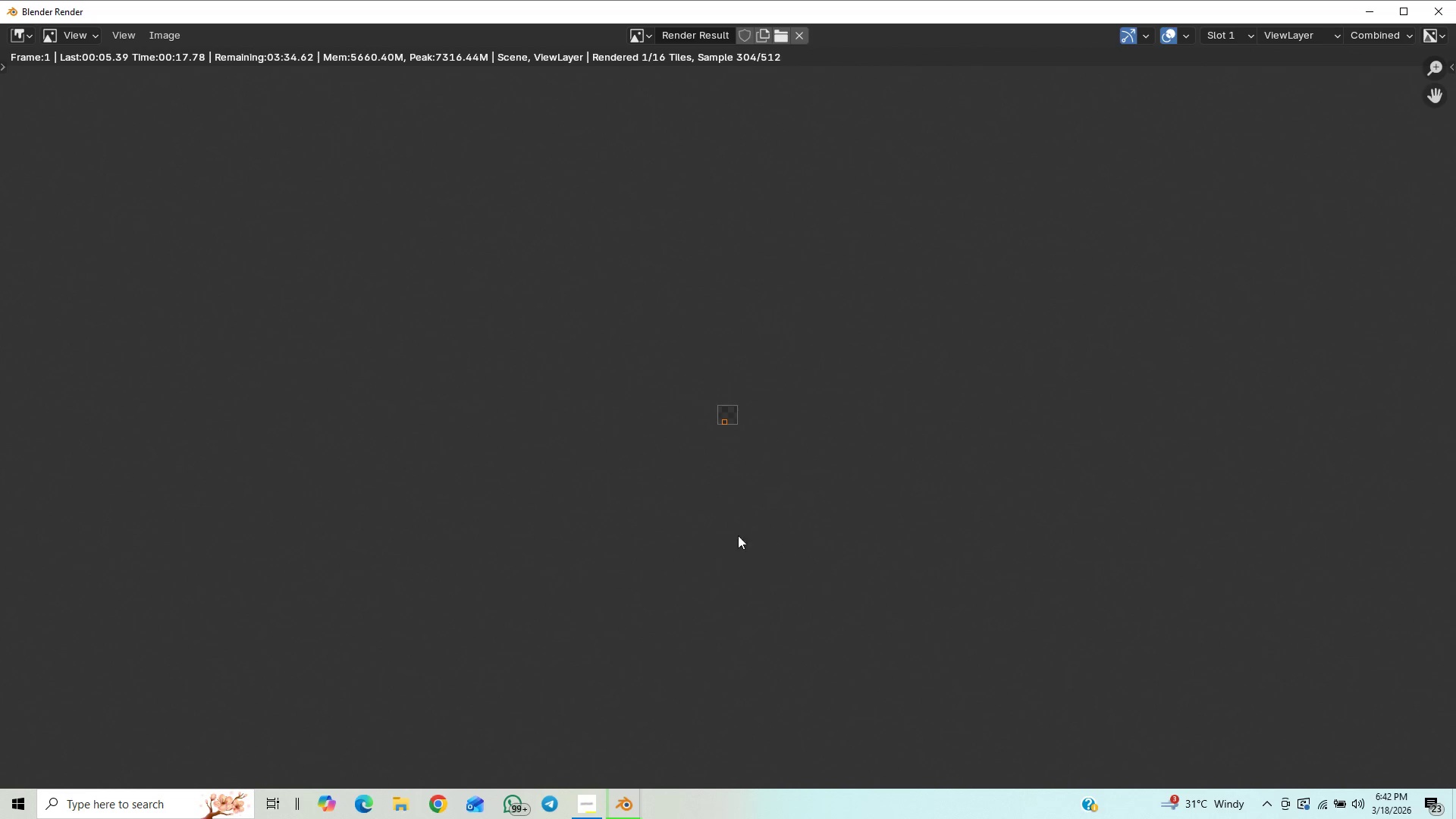 
scroll: coordinate [725, 526], scroll_direction: up, amount: 17.0
 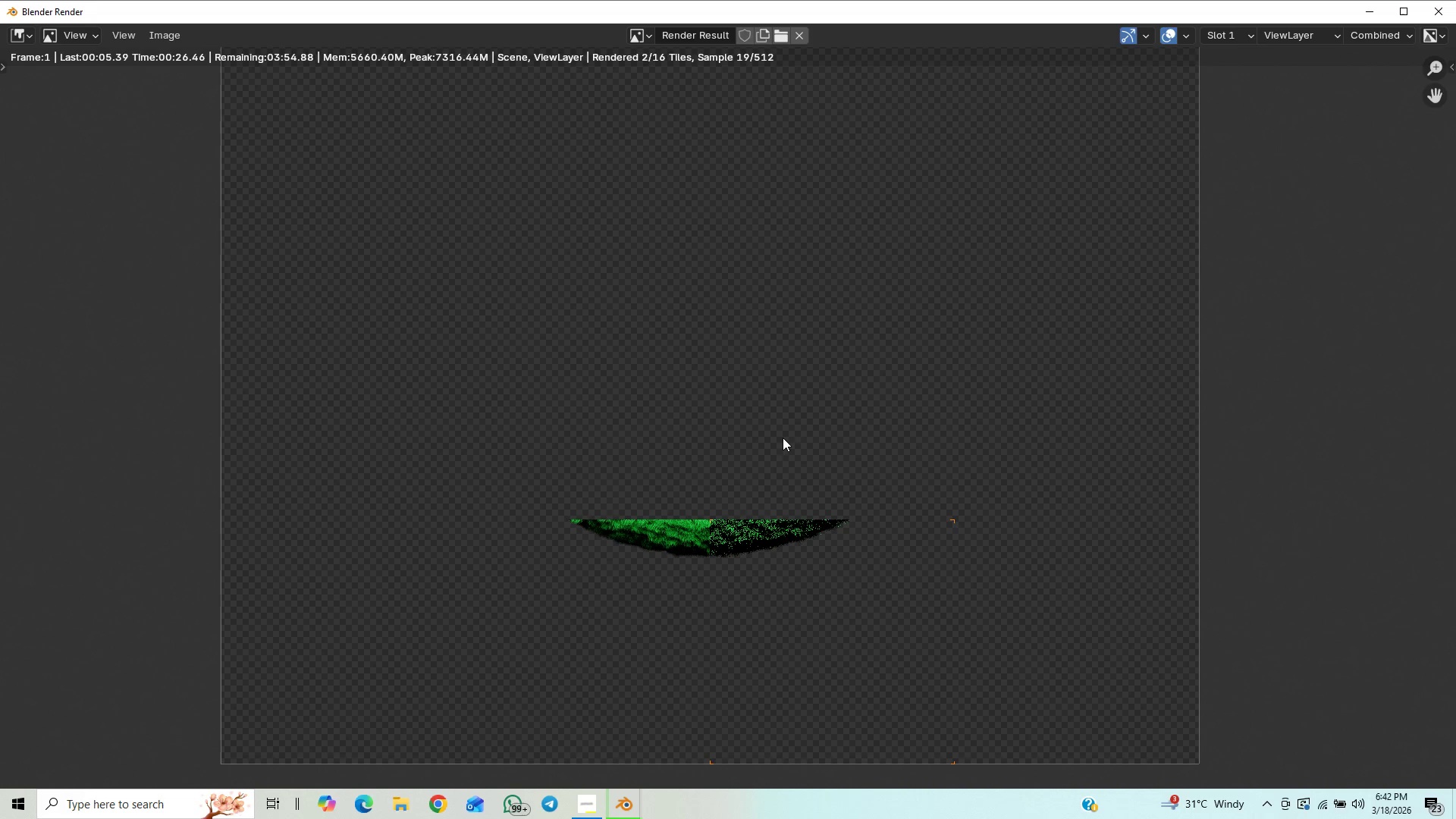 
wait(9.09)
 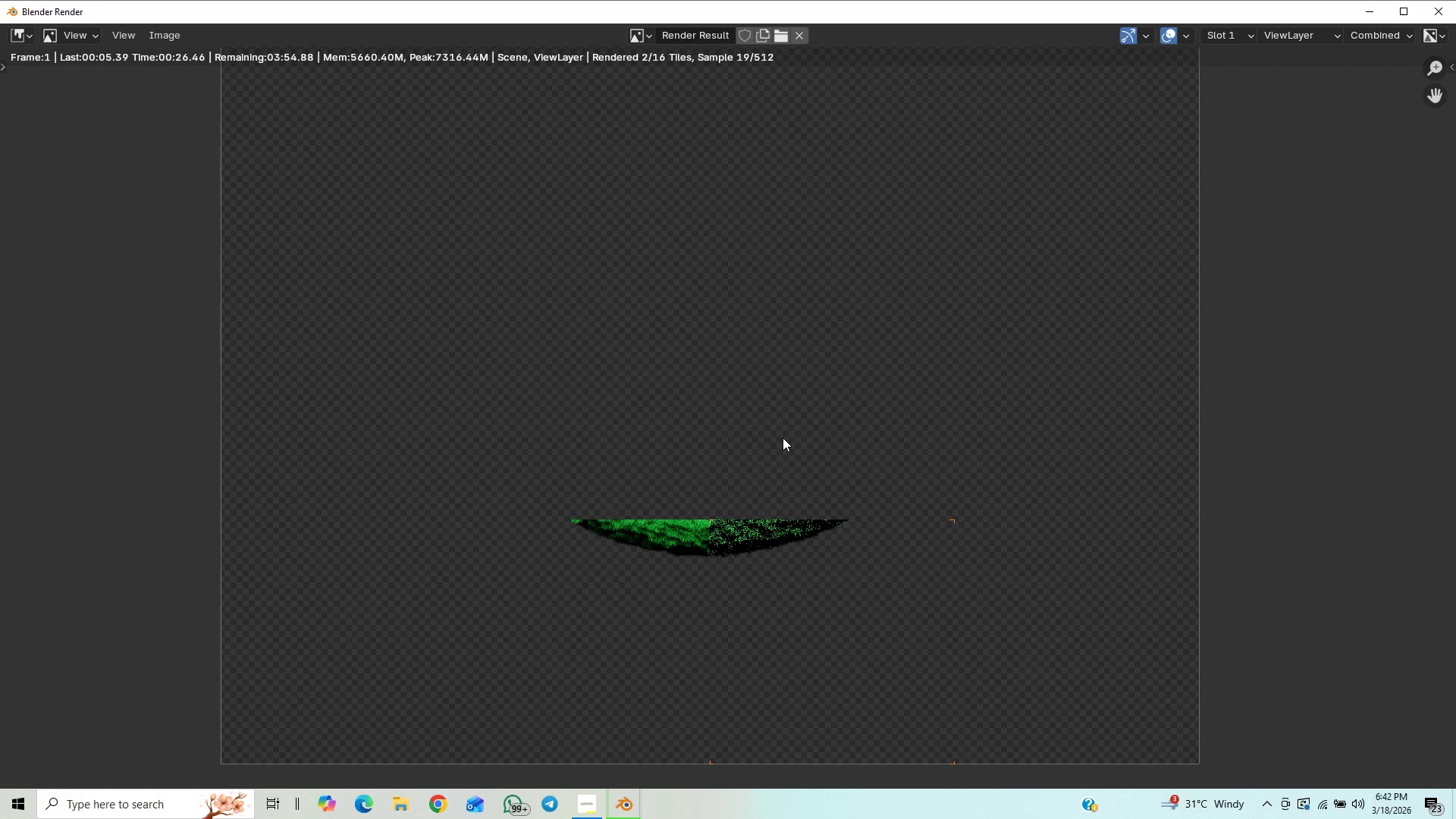 
scroll: coordinate [821, 474], scroll_direction: up, amount: 2.0
 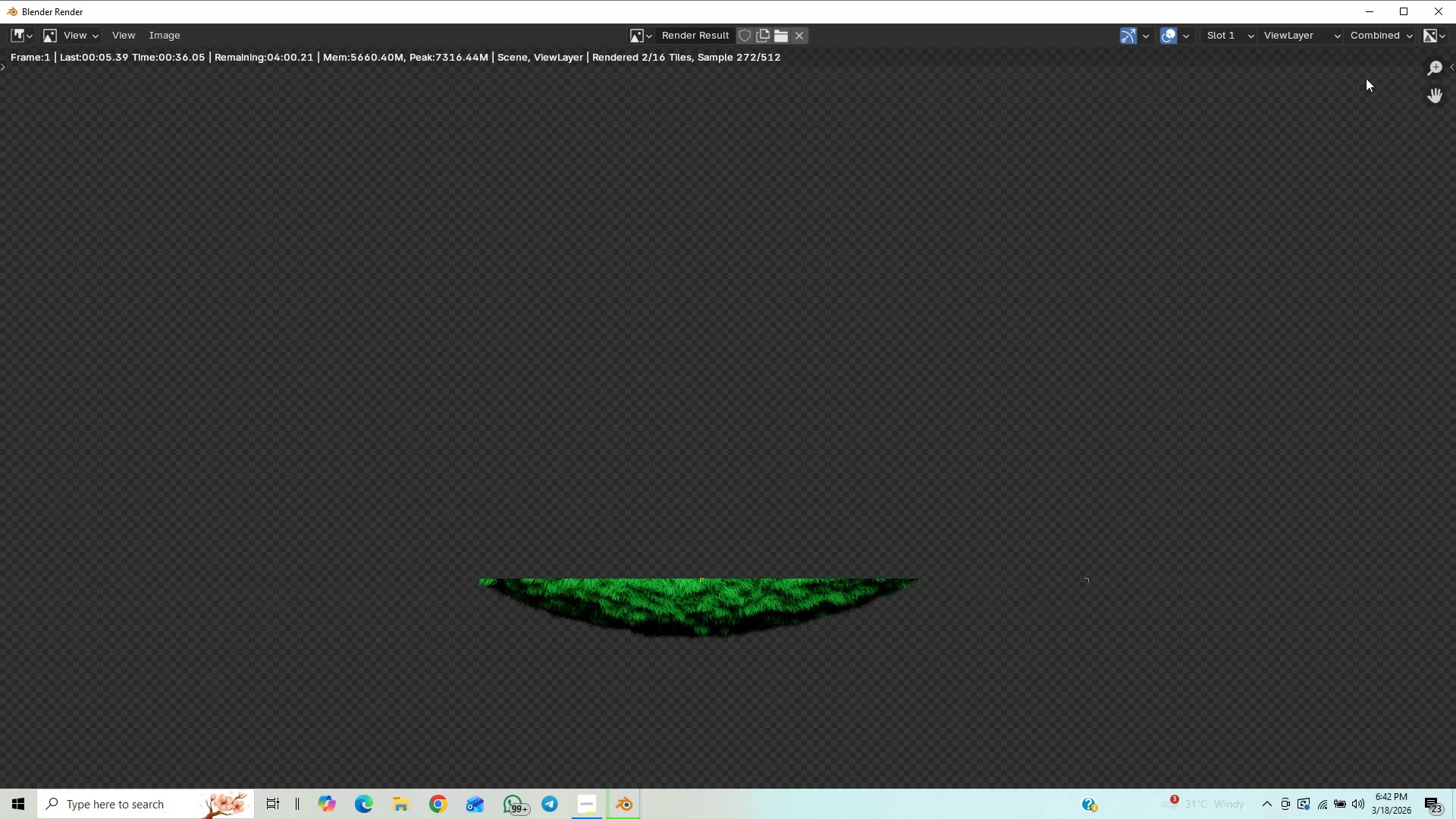 
wait(5.18)
 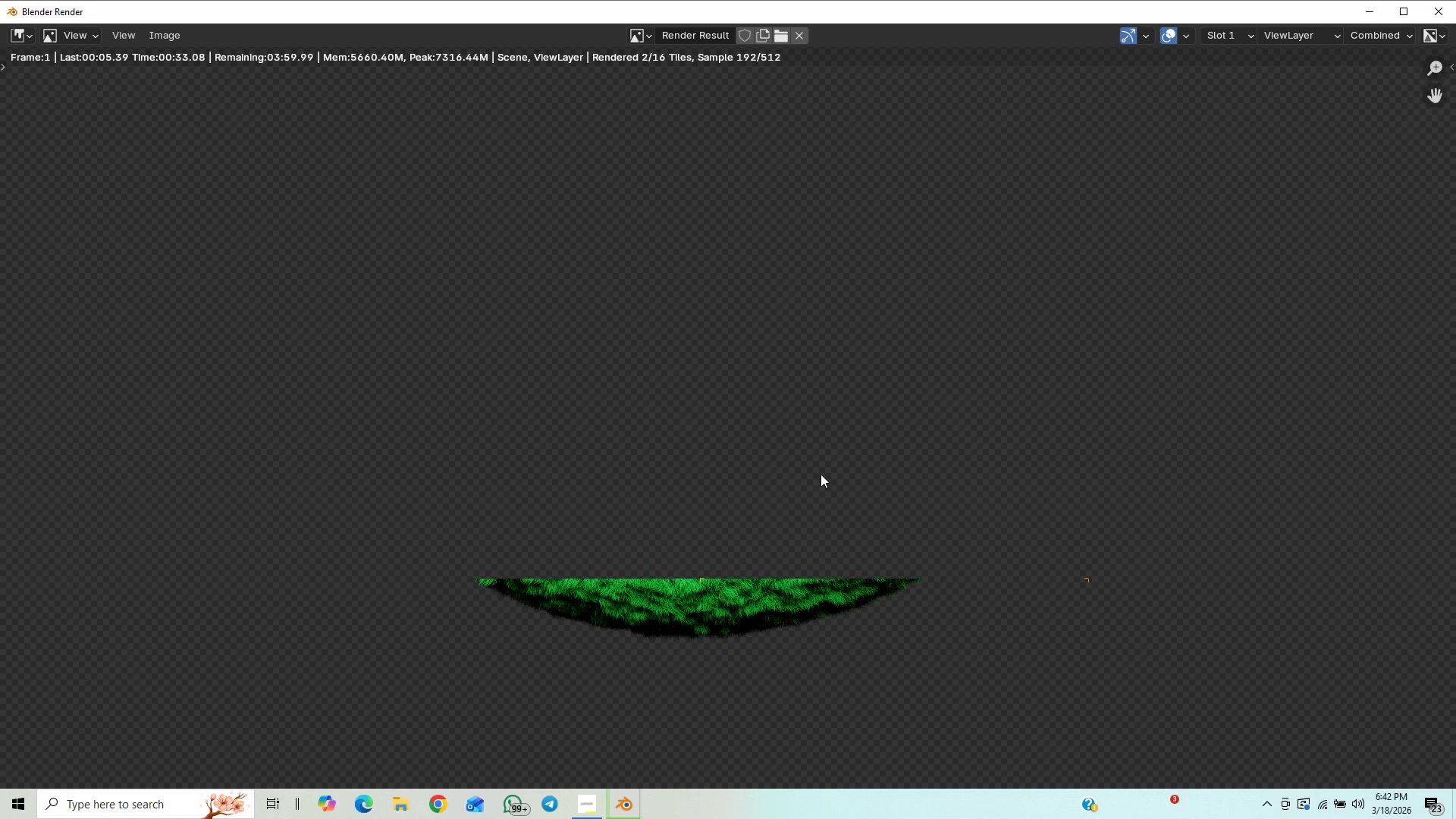 
scroll: coordinate [866, 542], scroll_direction: up, amount: 1.0
 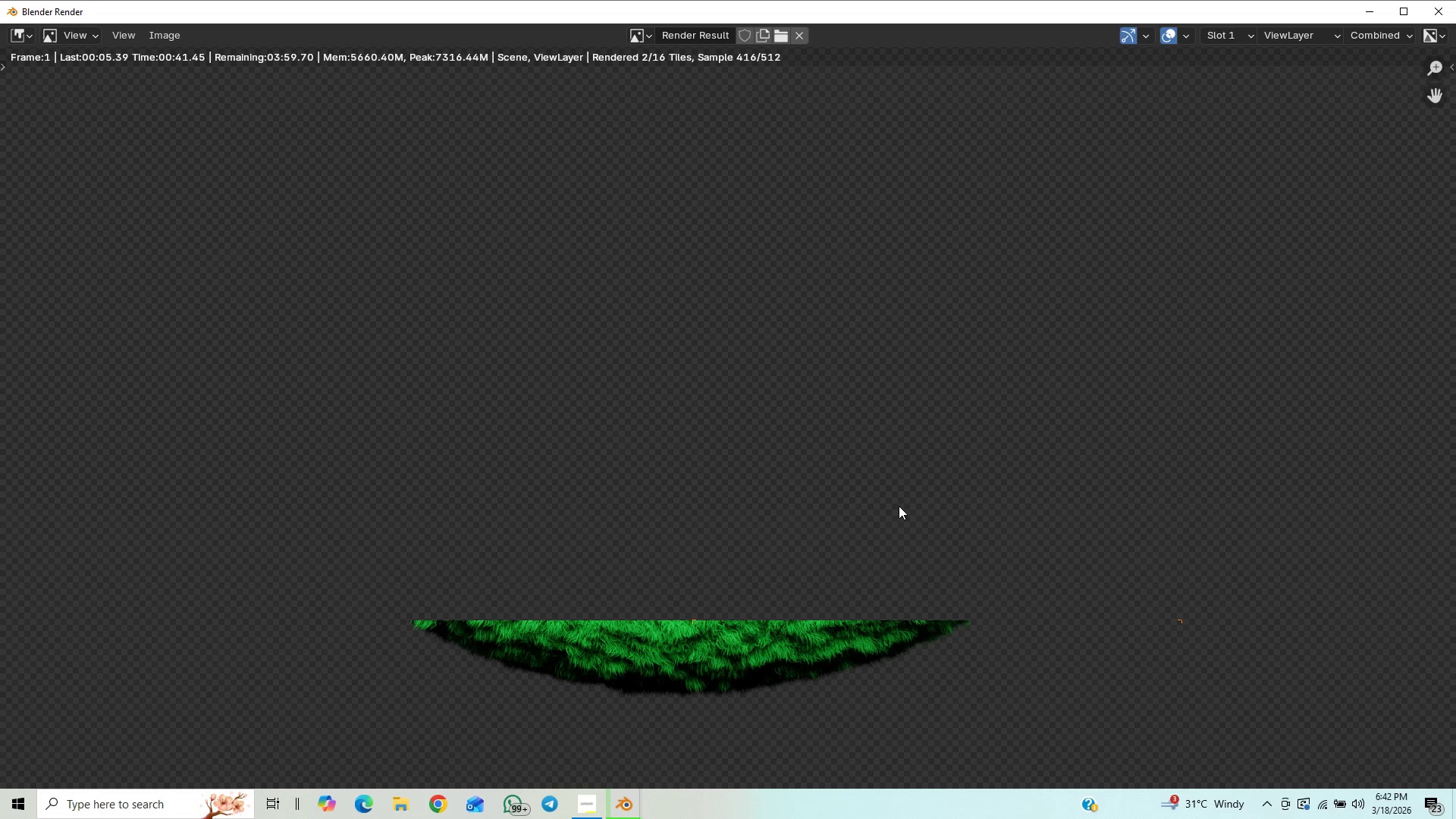 
wait(8.36)
 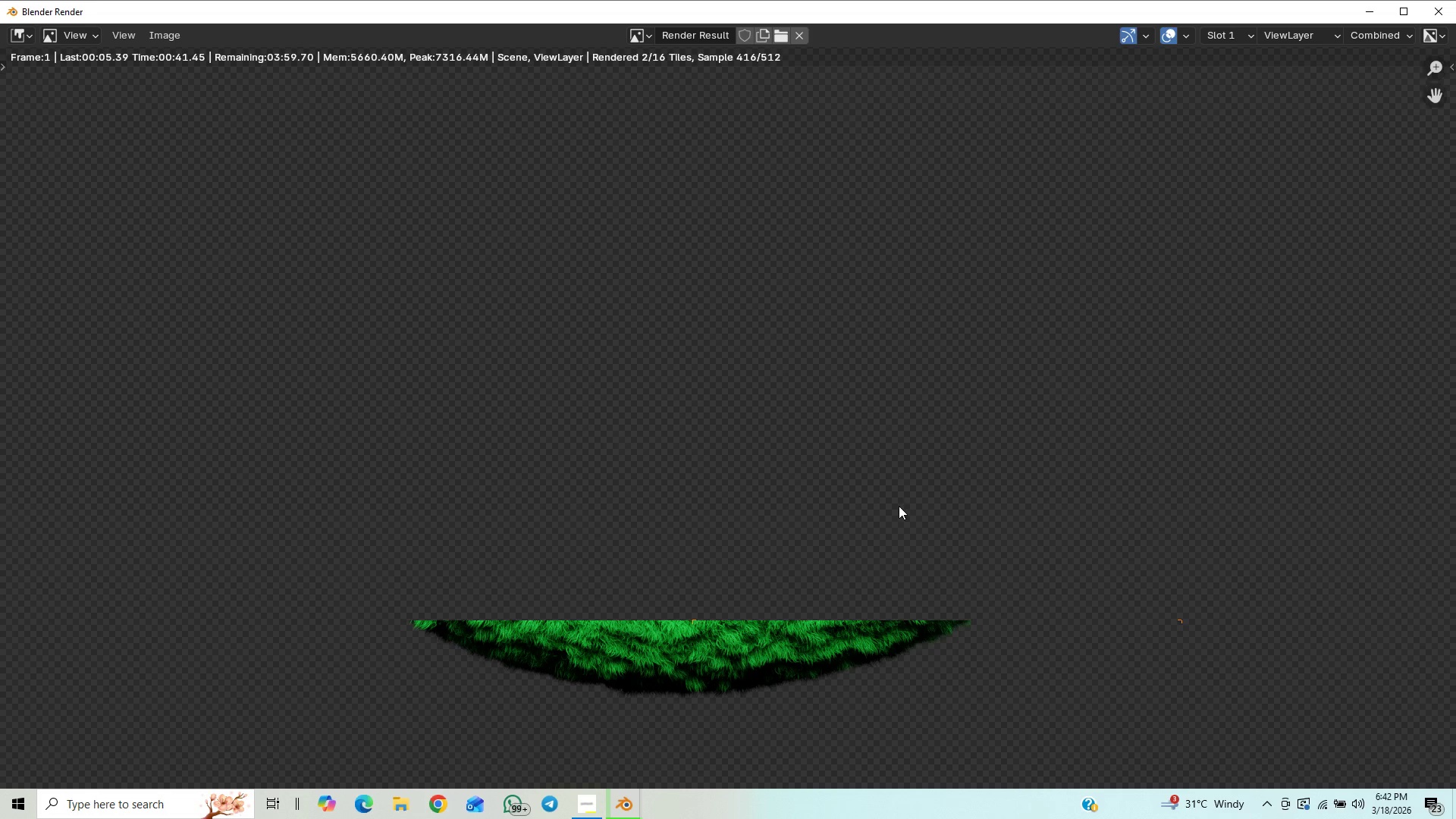 
scroll: coordinate [833, 361], scroll_direction: down, amount: 4.0
 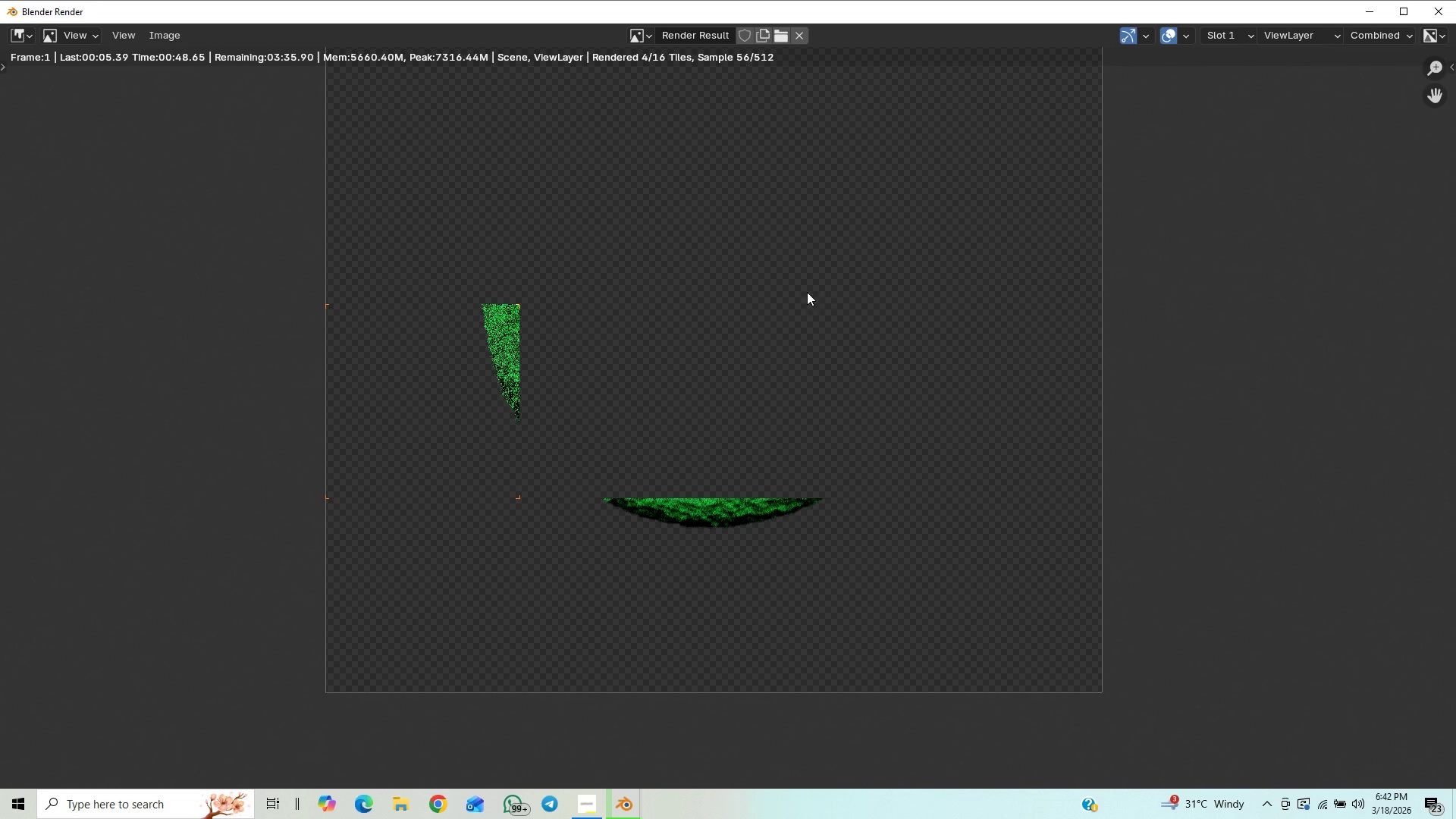 
scroll: coordinate [832, 309], scroll_direction: up, amount: 2.0
 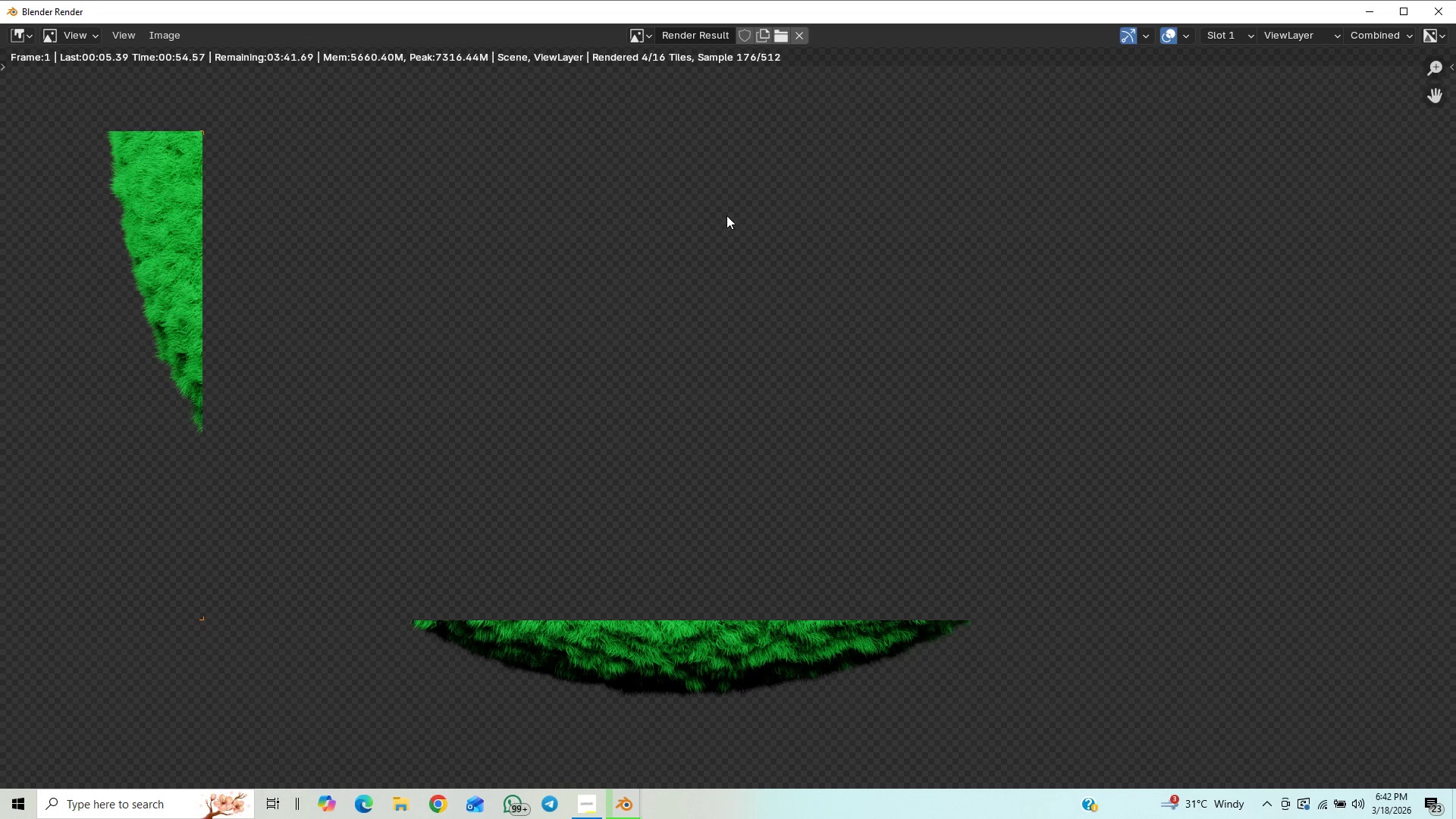 
scroll: coordinate [719, 220], scroll_direction: down, amount: 12.0
 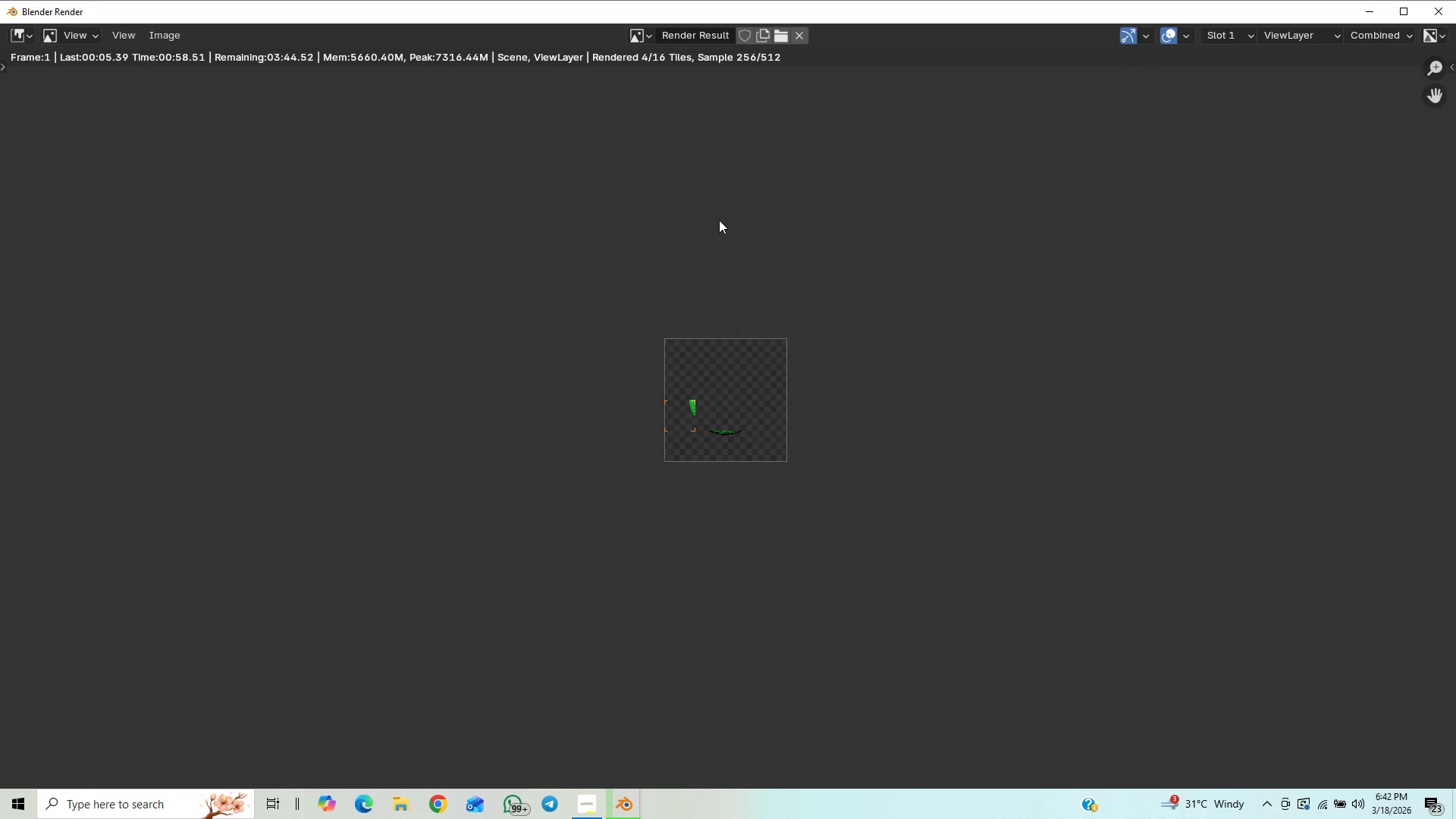 
scroll: coordinate [719, 220], scroll_direction: up, amount: 7.0
 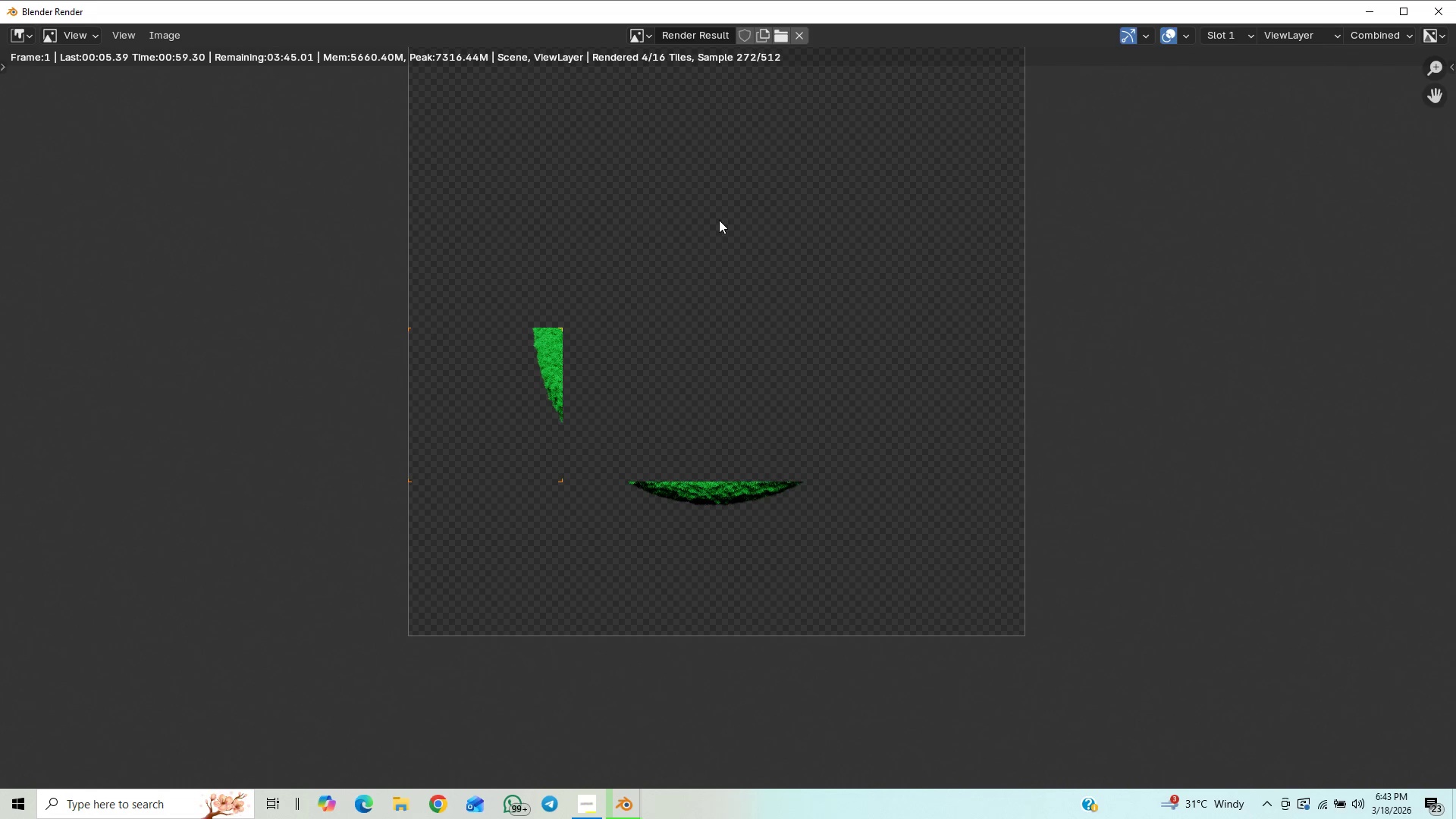 
scroll: coordinate [719, 220], scroll_direction: down, amount: 16.0
 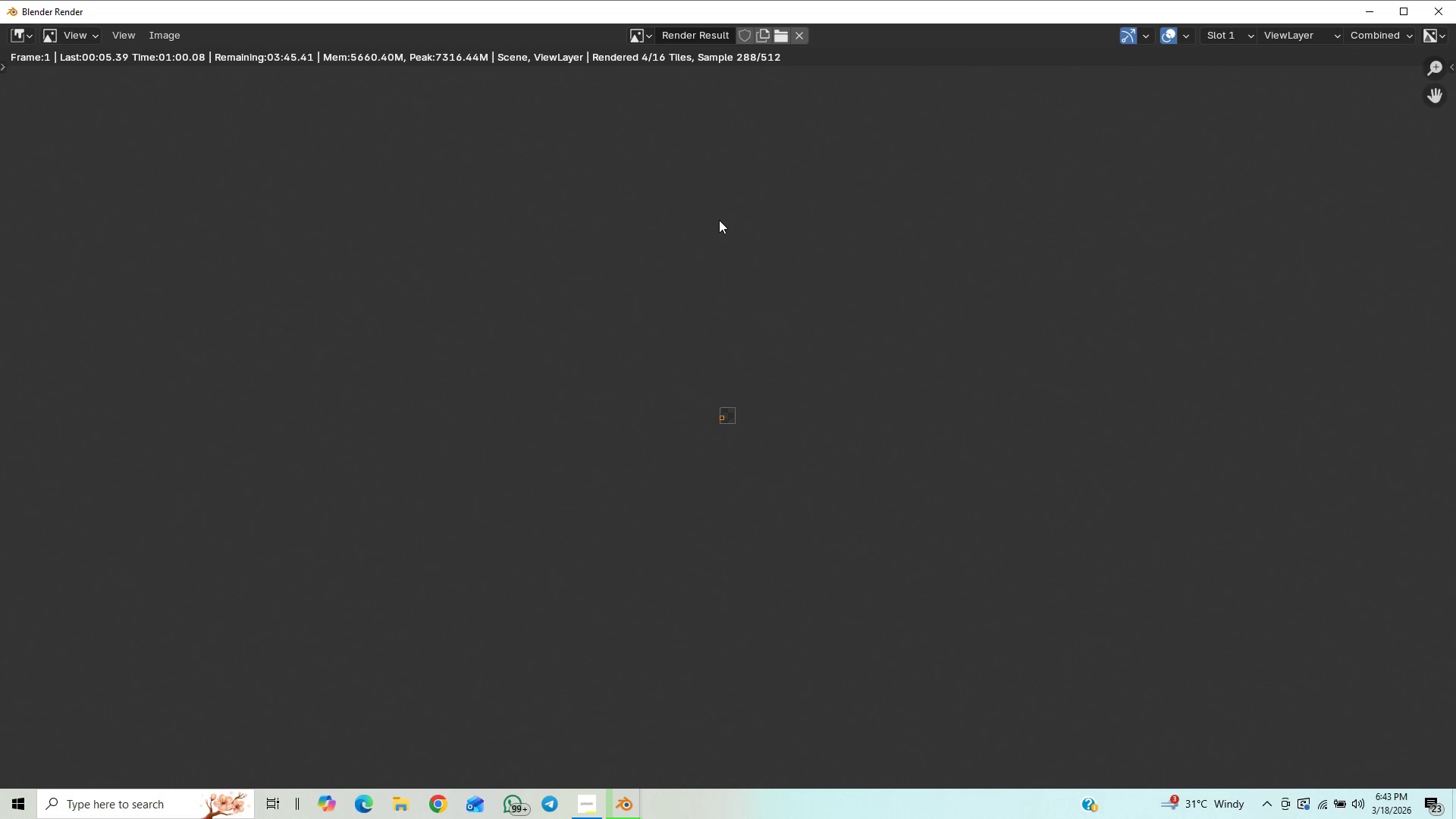 
scroll: coordinate [719, 294], scroll_direction: up, amount: 15.0
 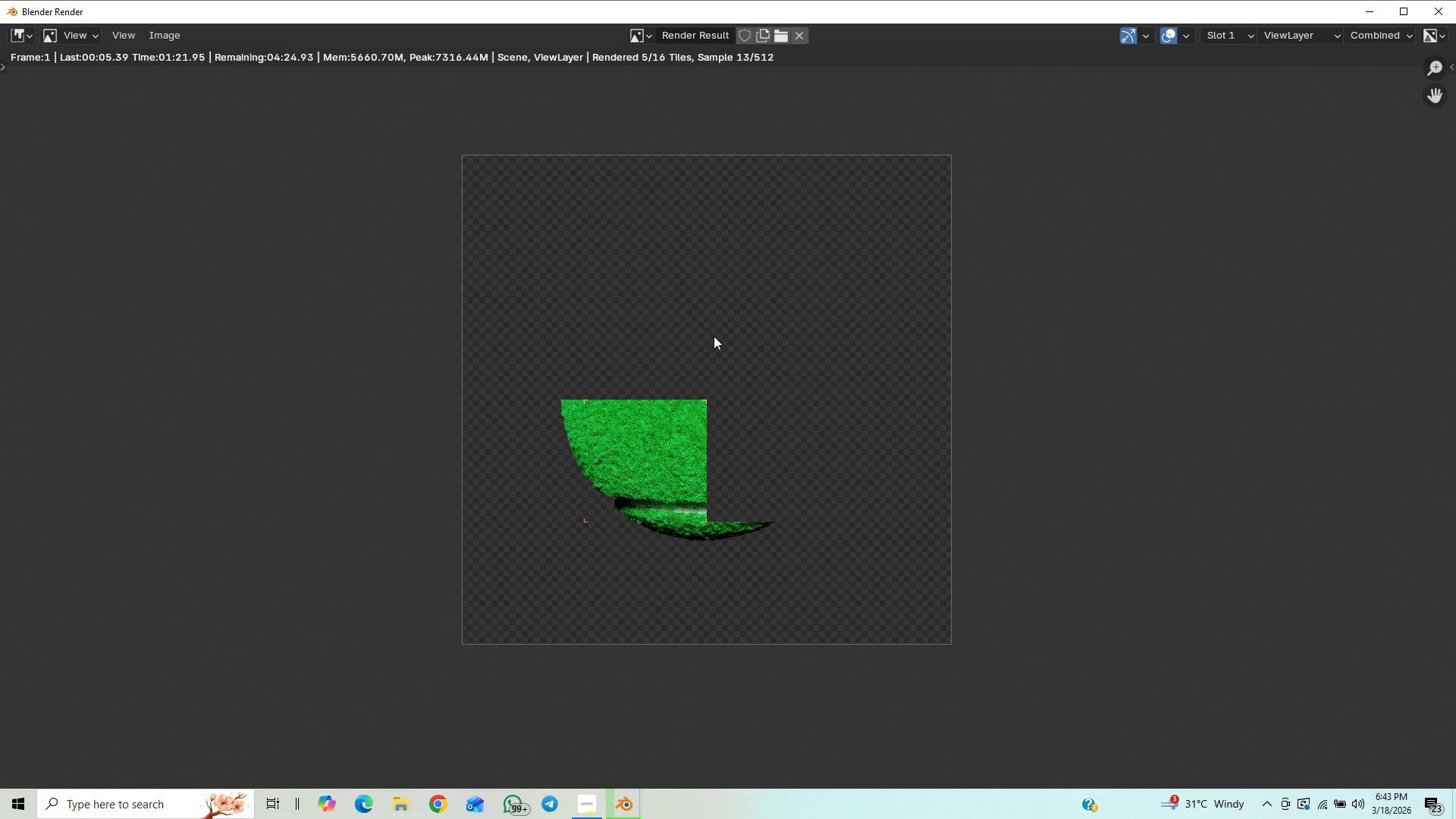 
wait(23.0)
 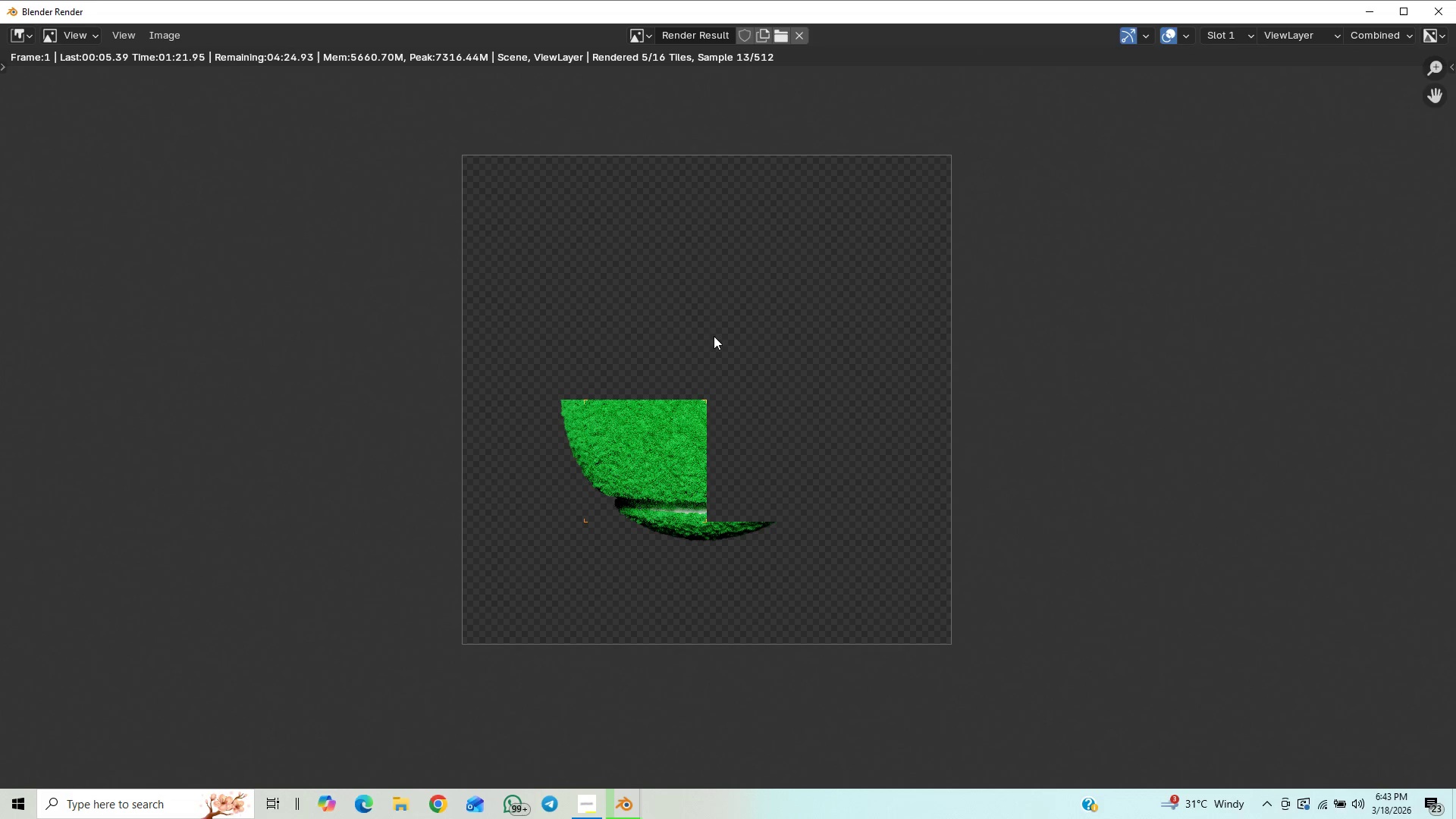 
scroll: coordinate [974, 344], scroll_direction: up, amount: 1.0
 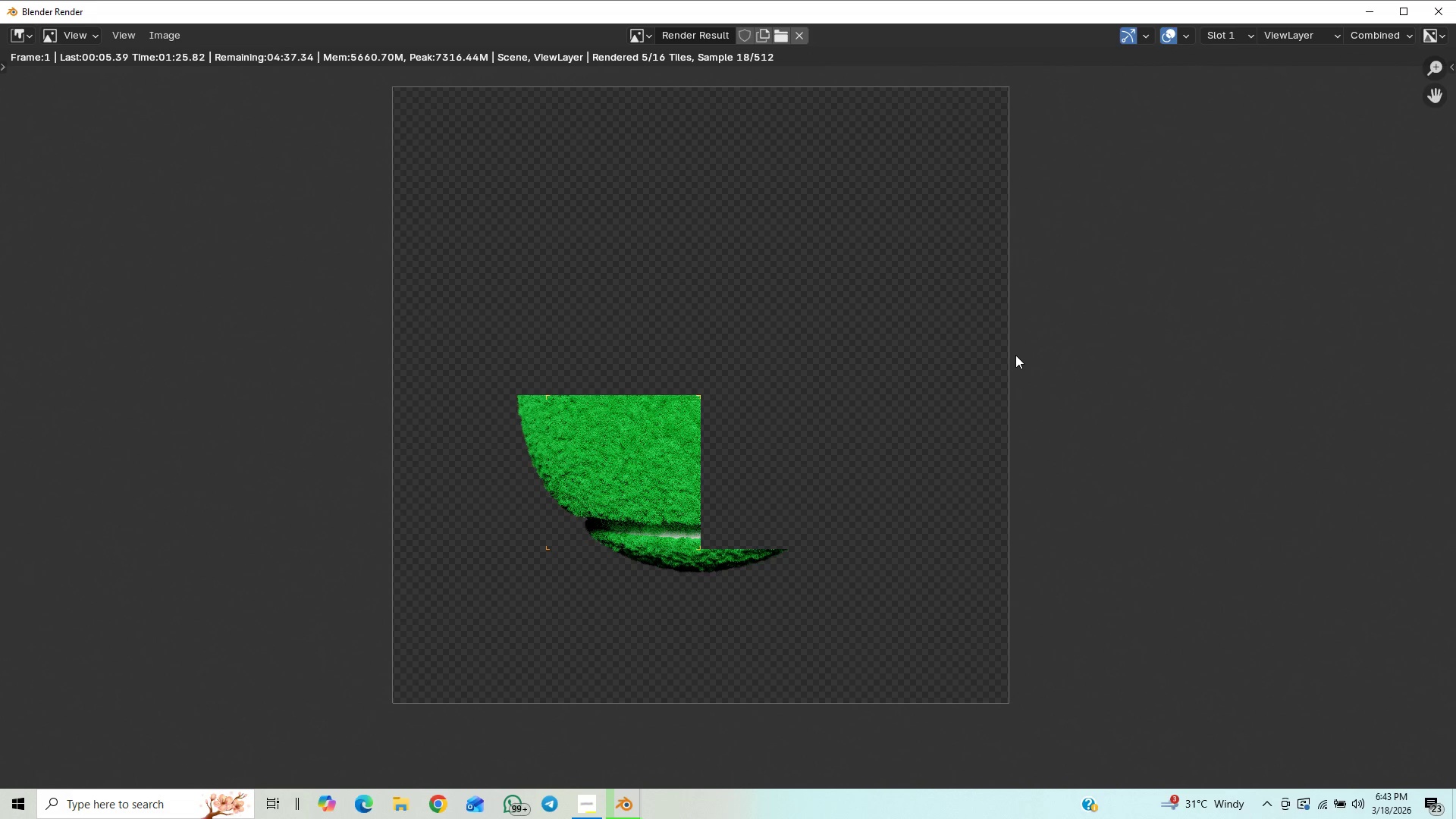 
scroll: coordinate [1017, 361], scroll_direction: down, amount: 1.0
 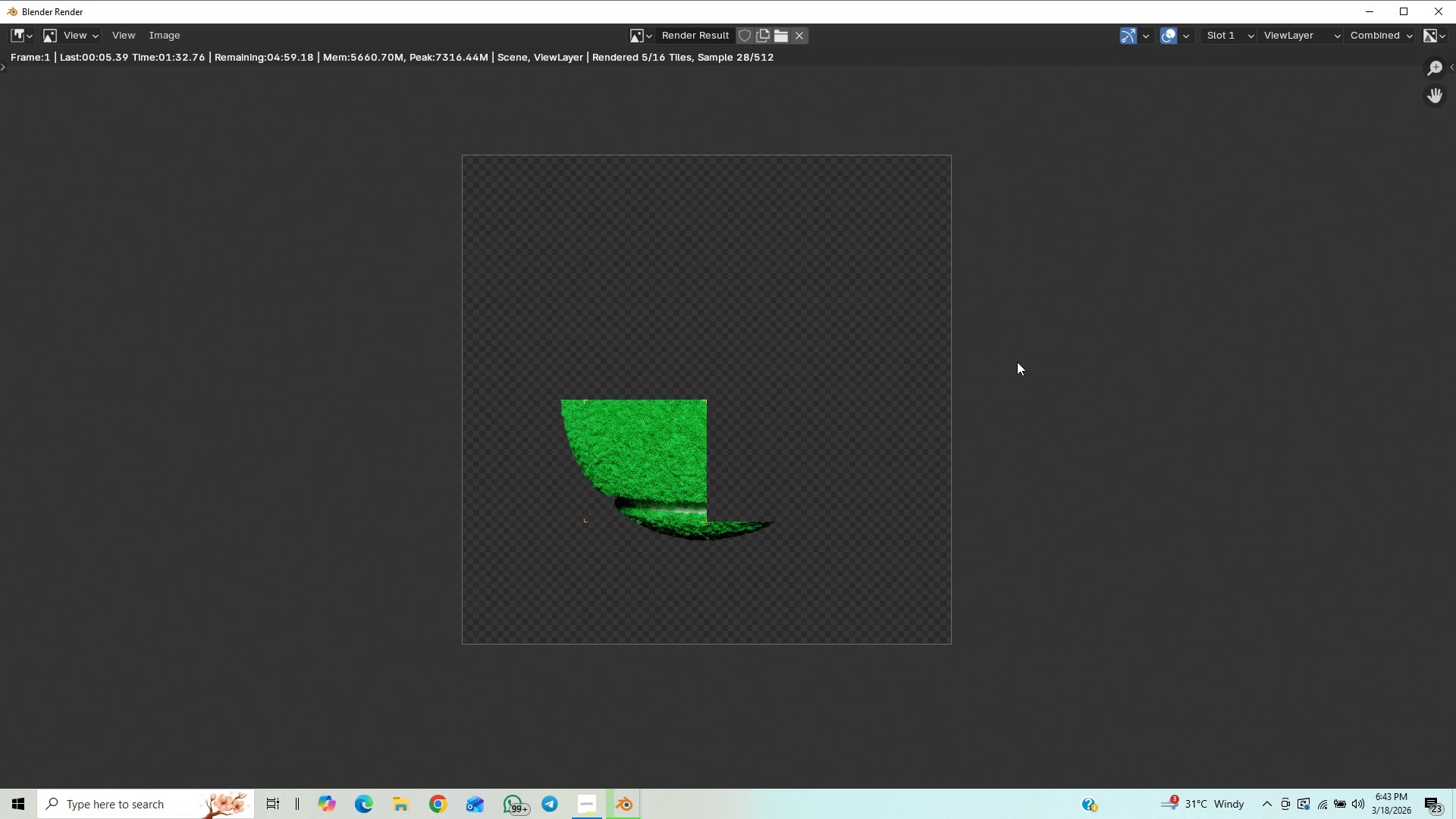 
scroll: coordinate [1017, 362], scroll_direction: up, amount: 2.0
 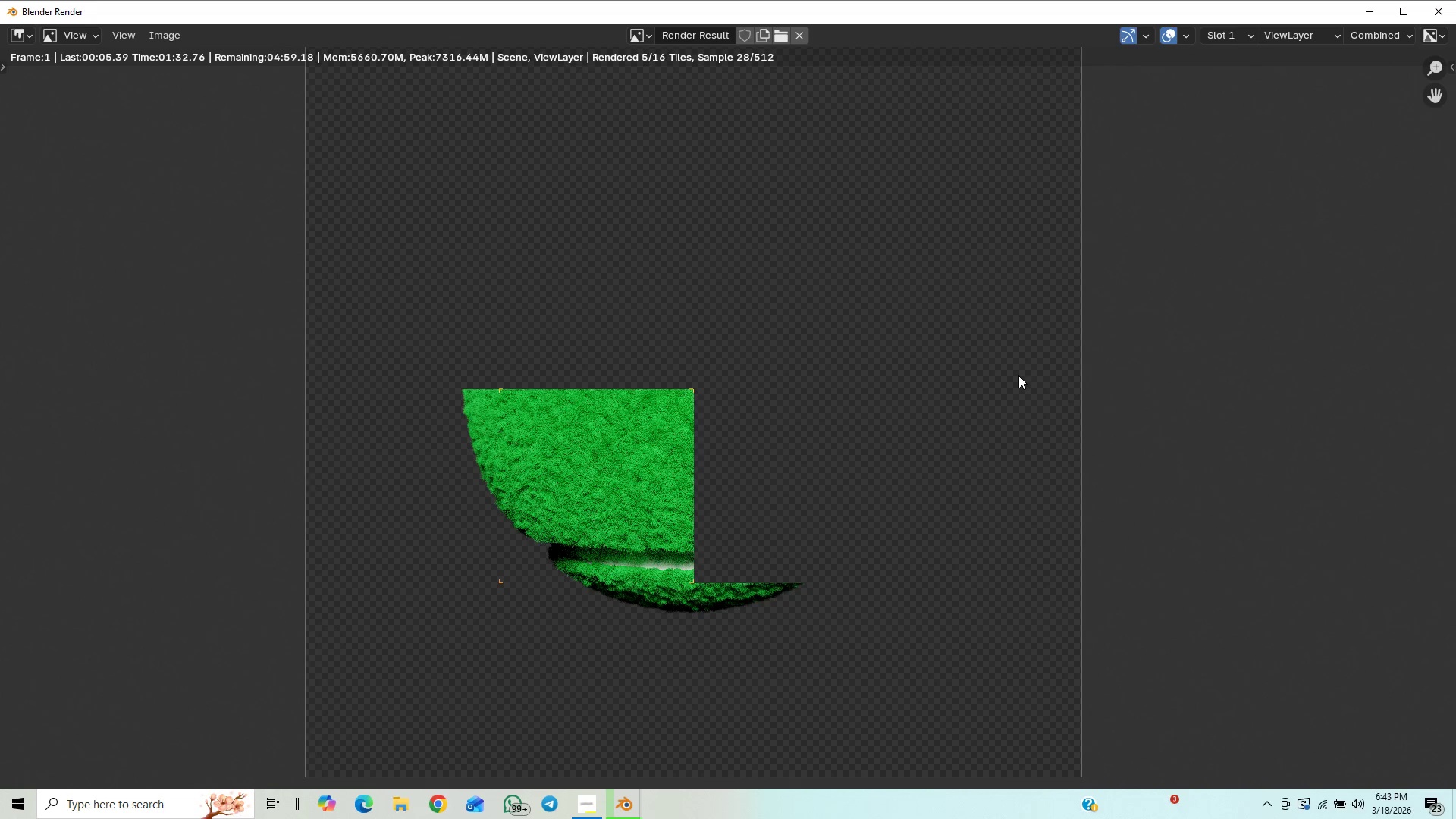 
scroll: coordinate [1014, 371], scroll_direction: down, amount: 1.0
 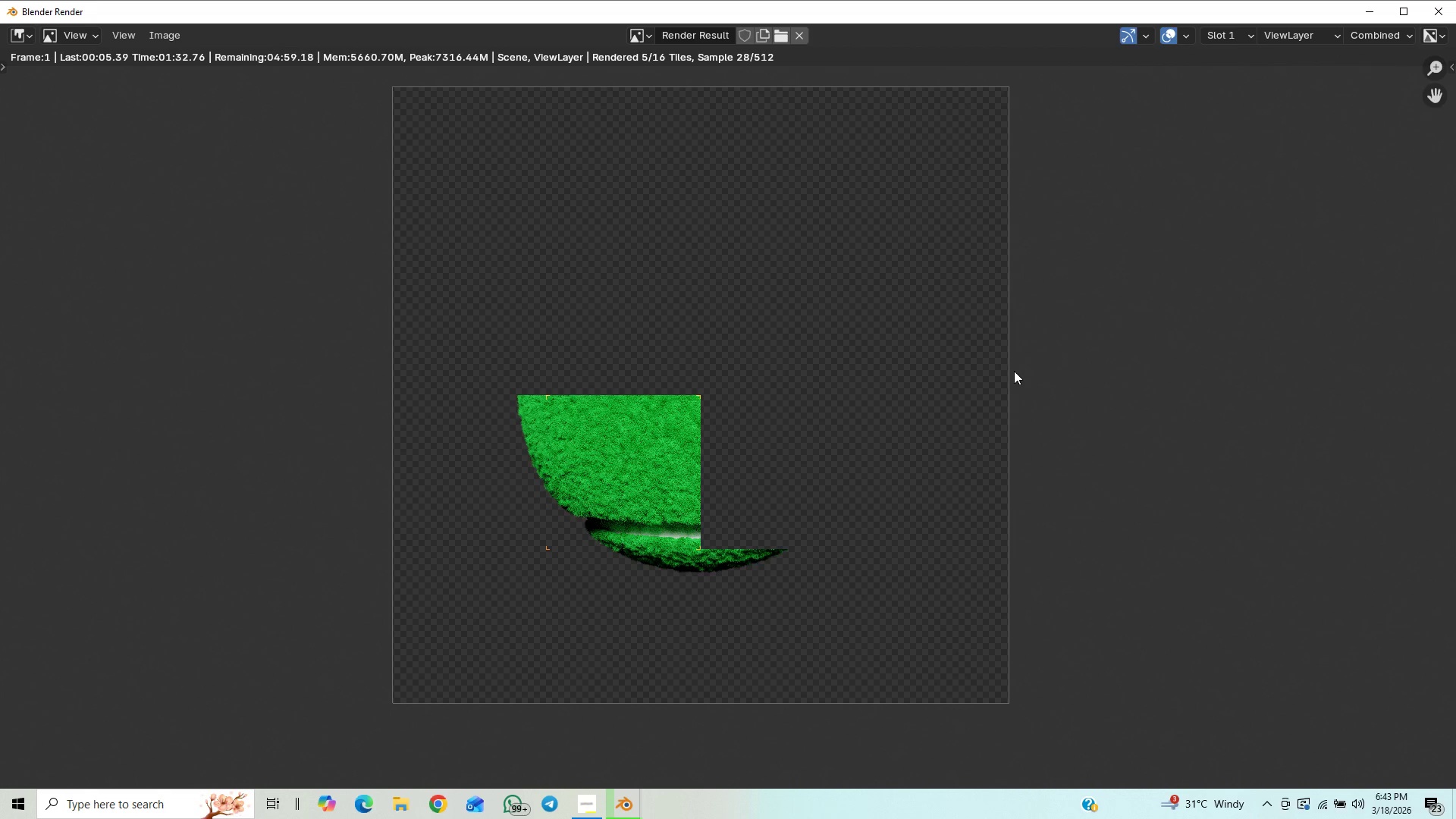 
scroll: coordinate [1014, 371], scroll_direction: up, amount: 1.0
 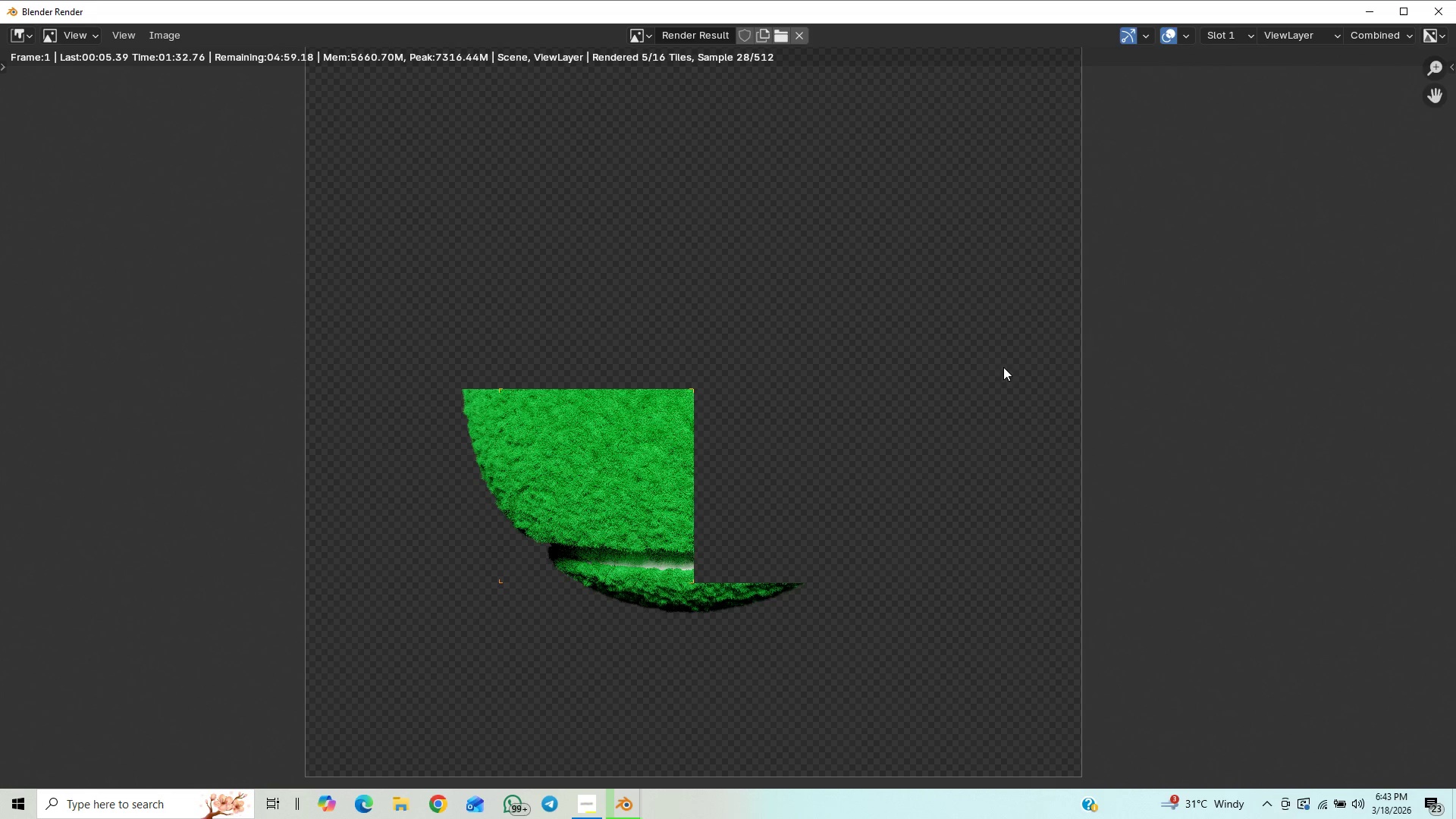 
scroll: coordinate [1003, 367], scroll_direction: down, amount: 1.0
 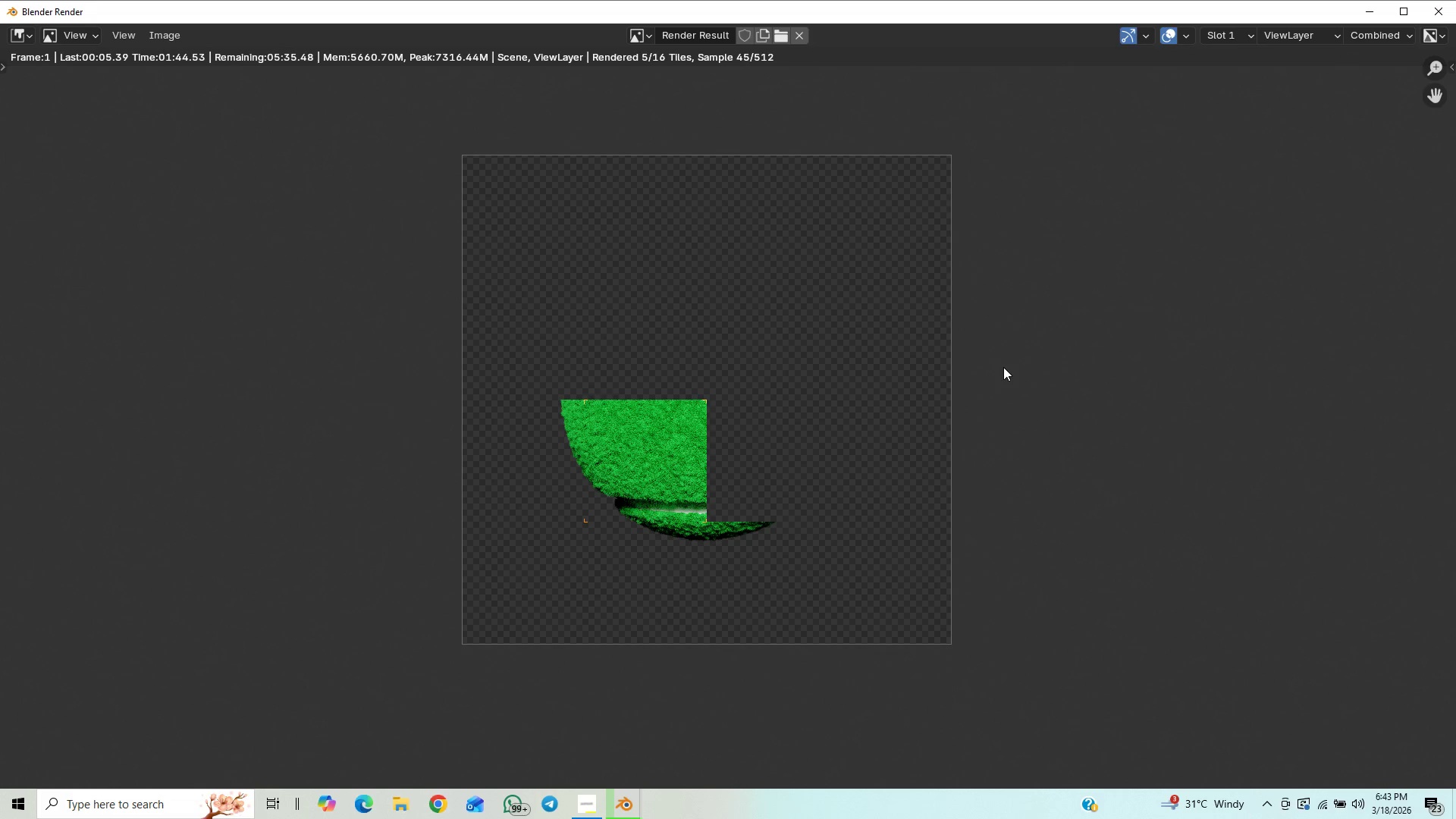 
scroll: coordinate [1003, 367], scroll_direction: up, amount: 1.0
 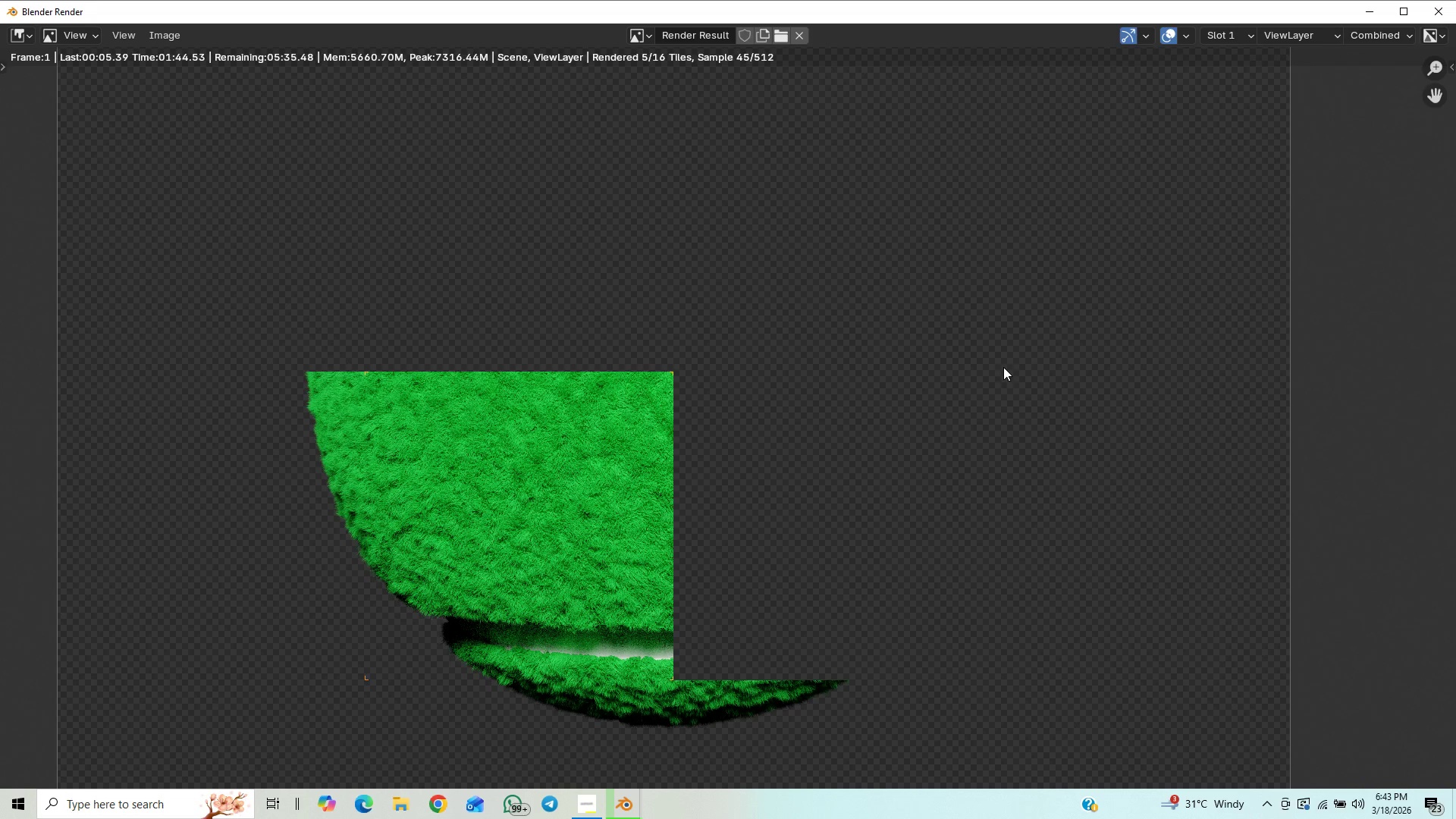 
wait(6.88)
 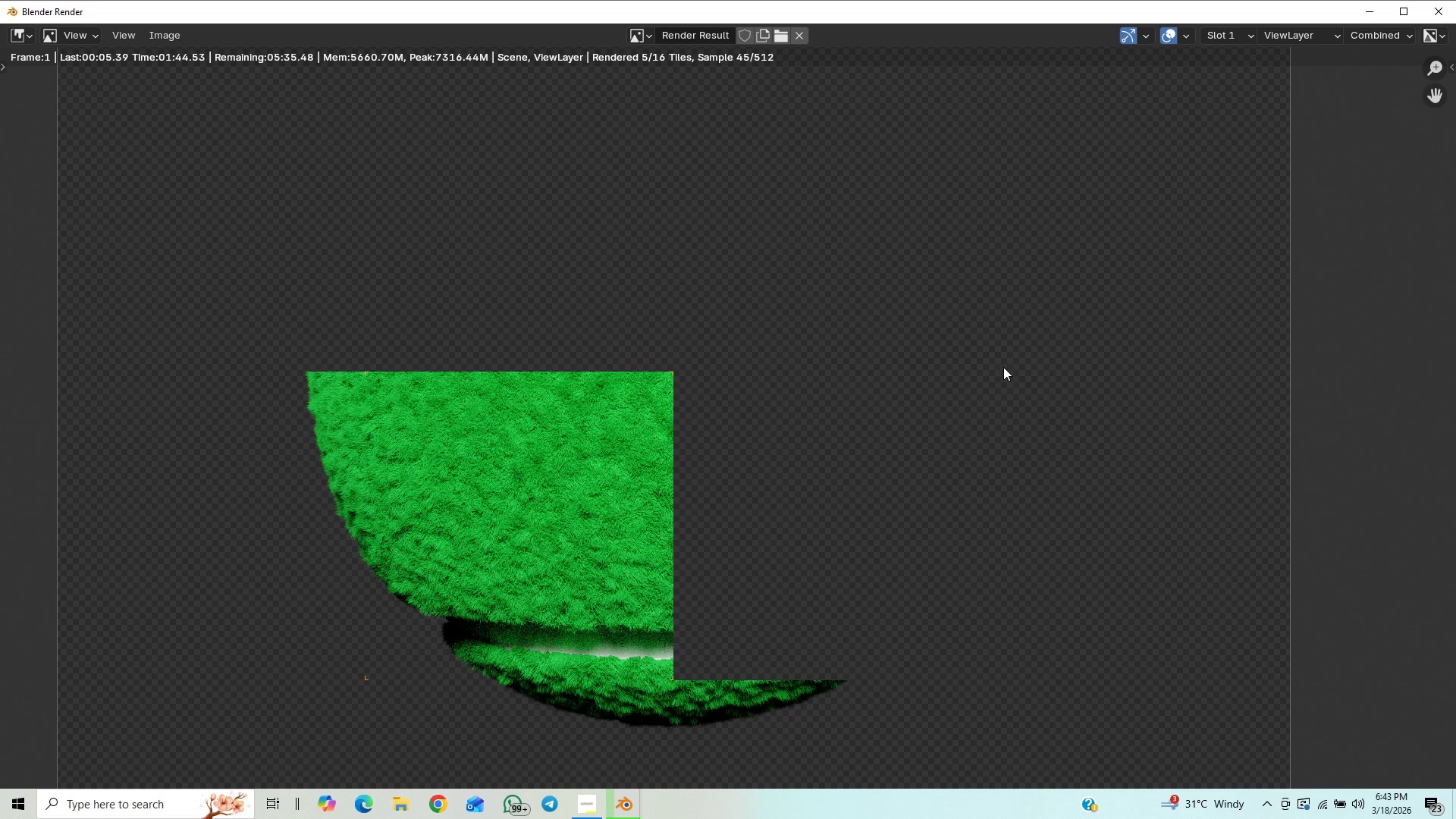 
scroll: coordinate [994, 381], scroll_direction: down, amount: 15.0
 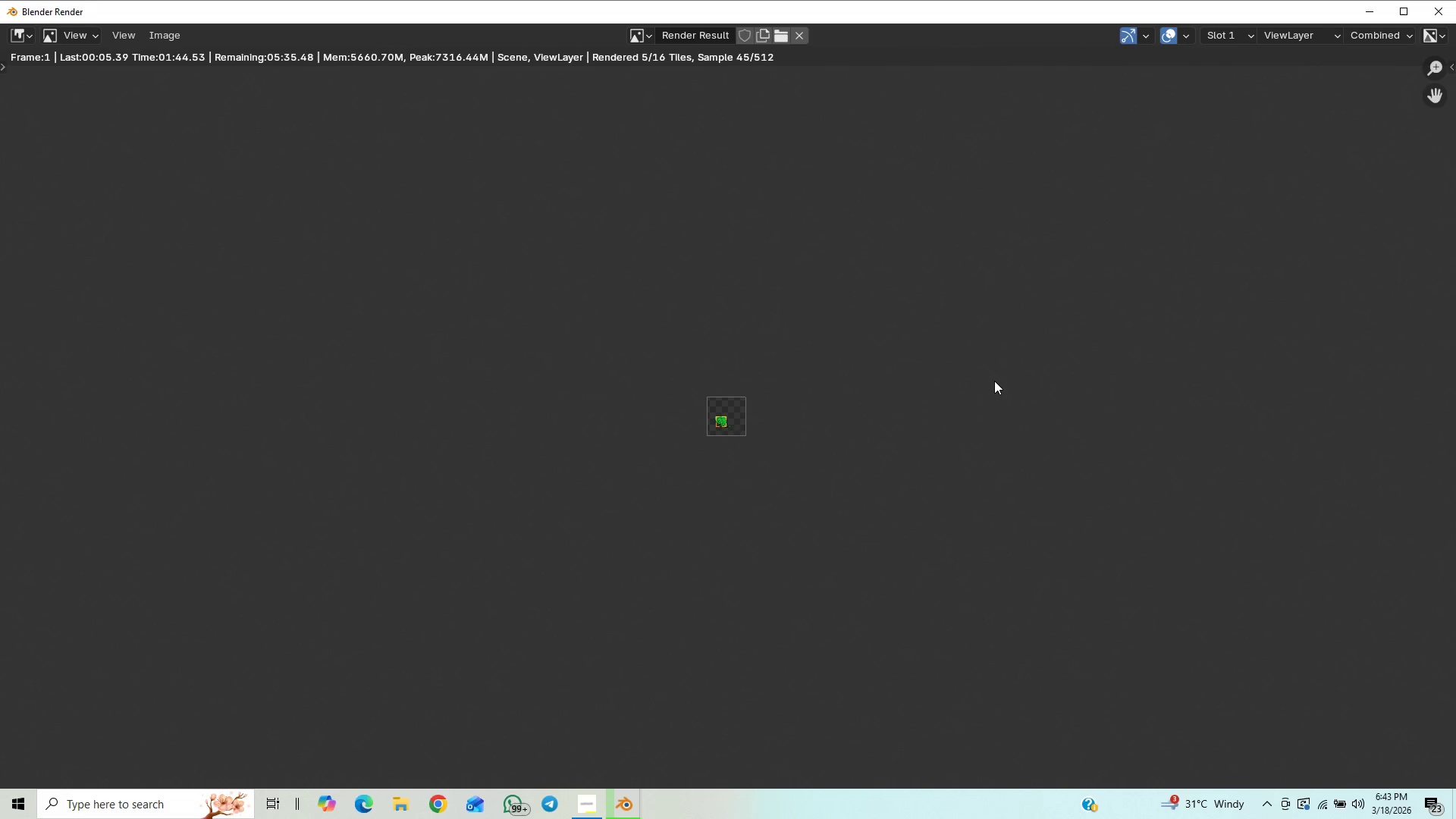 
scroll: coordinate [994, 381], scroll_direction: up, amount: 4.0
 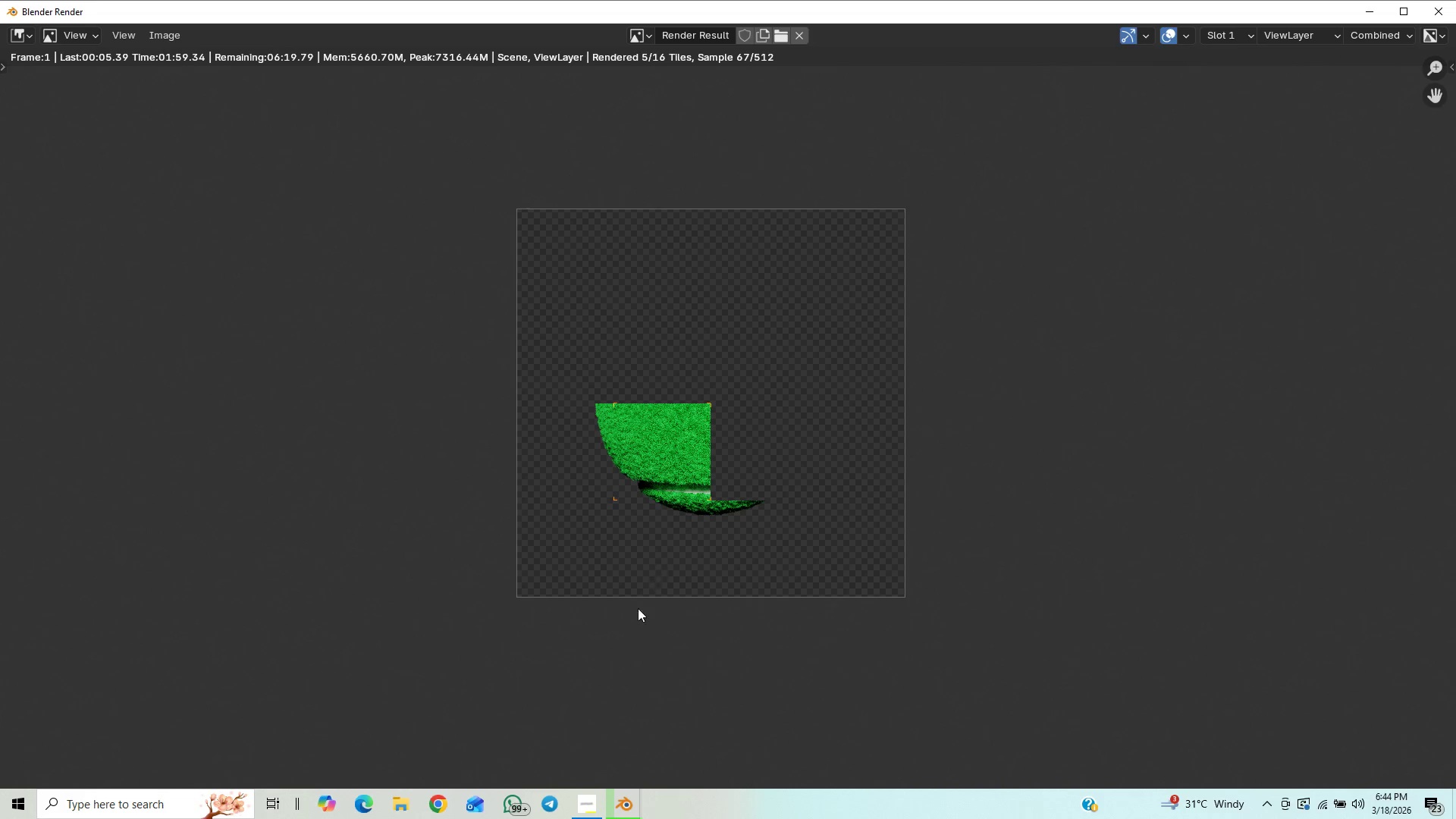 
left_click([582, 810])